 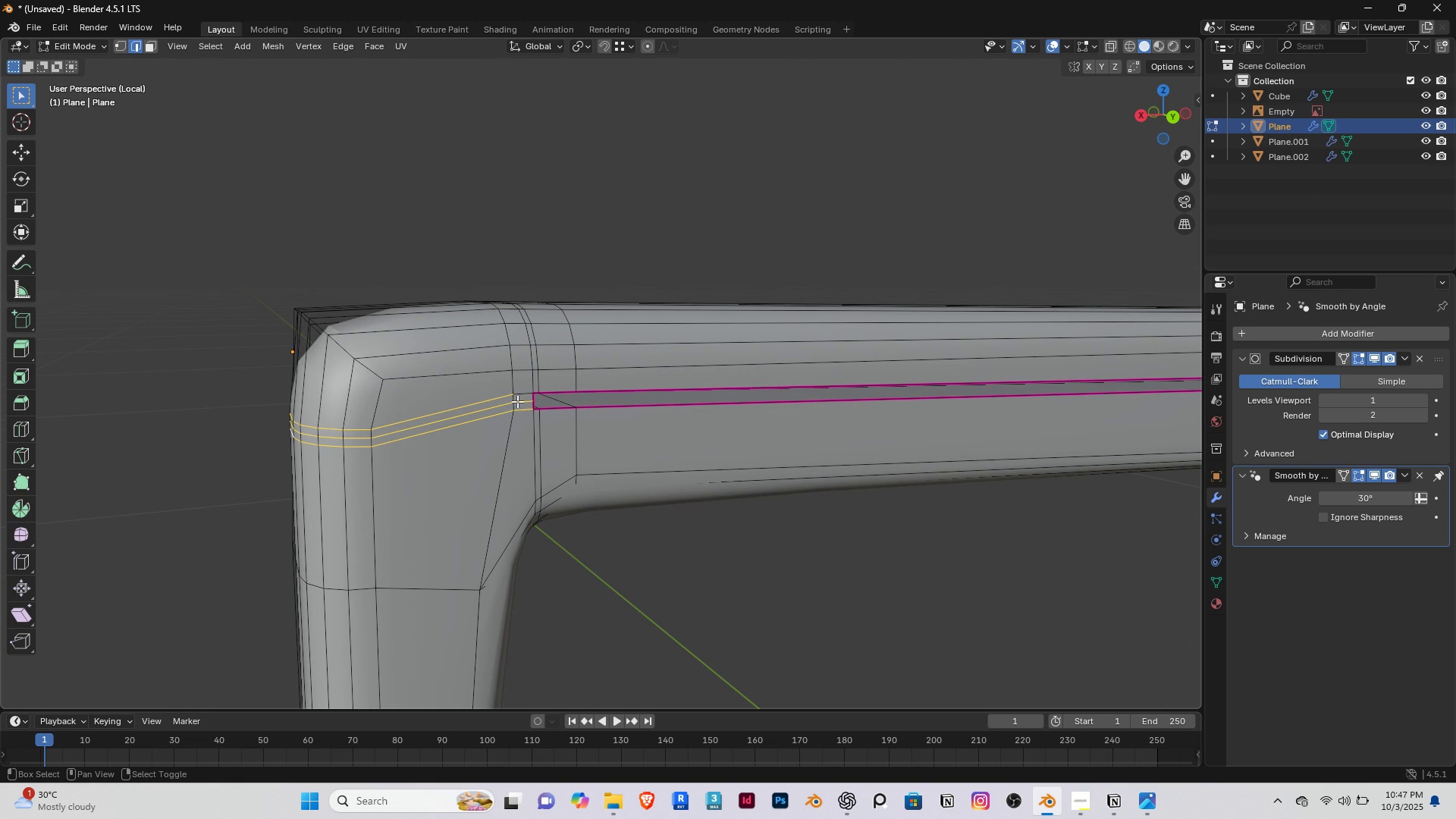 
right_click([517, 401])
 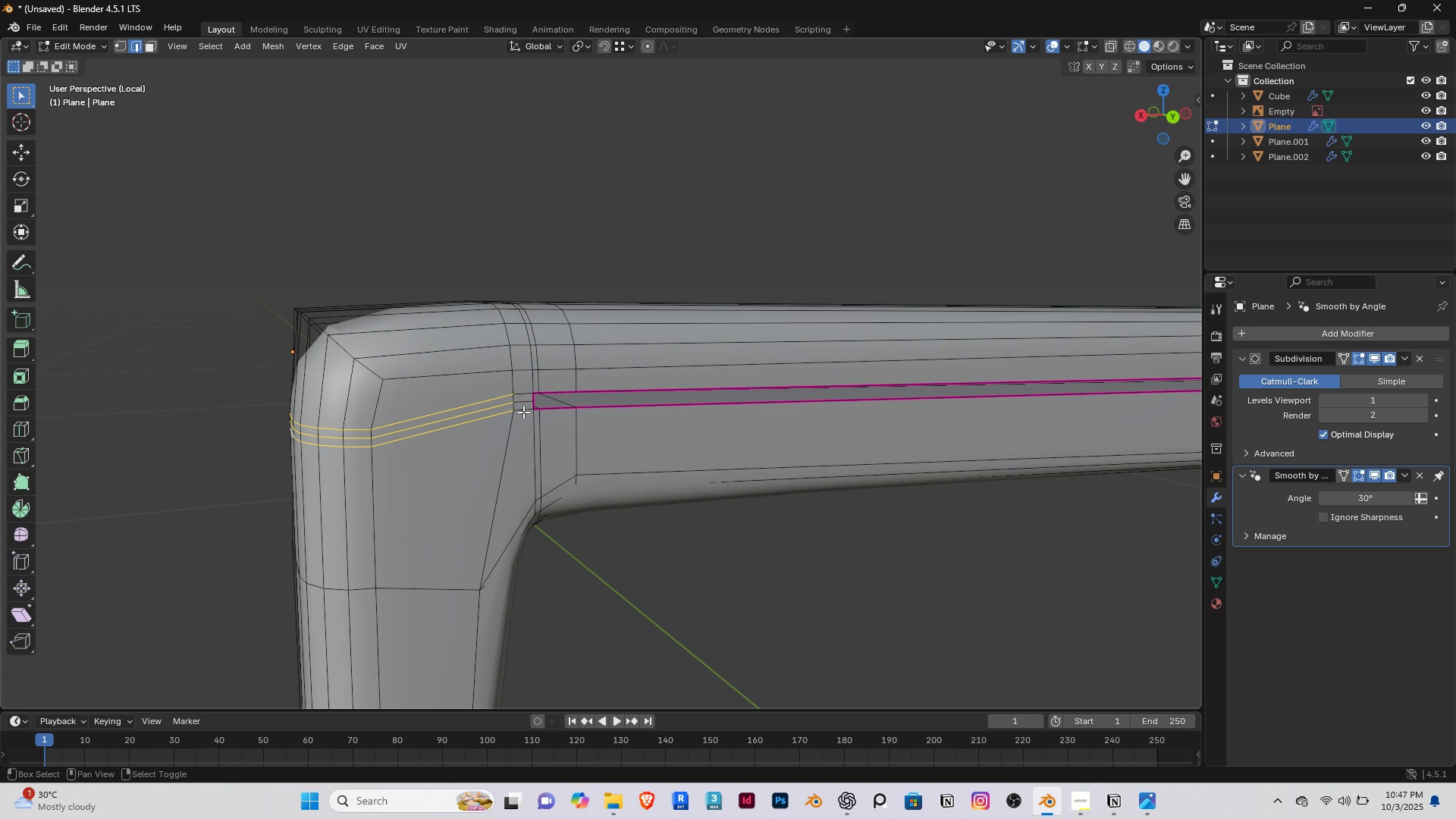 
key(Shift+ShiftRight)
 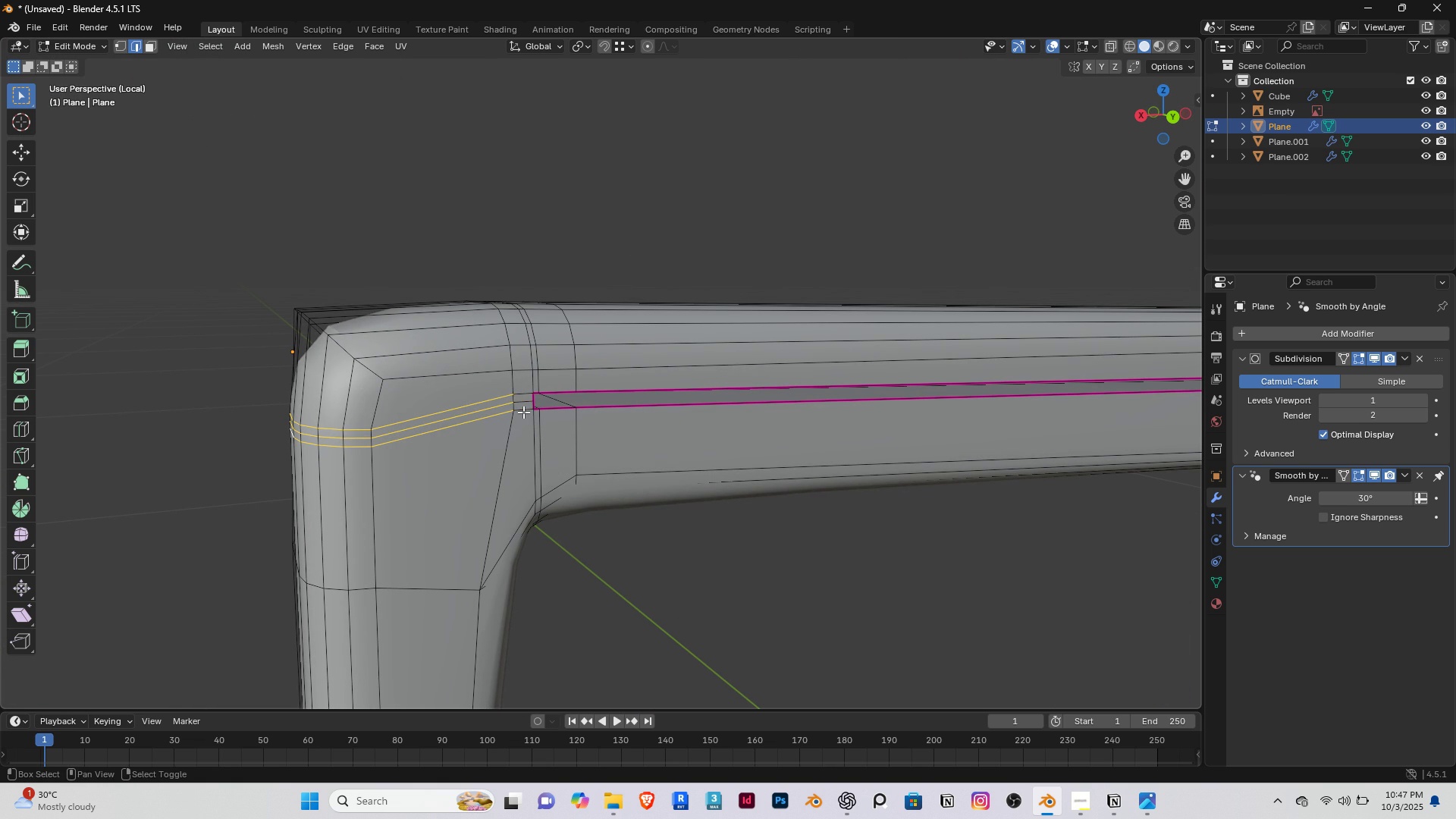 
key(Shift+ShiftRight)
 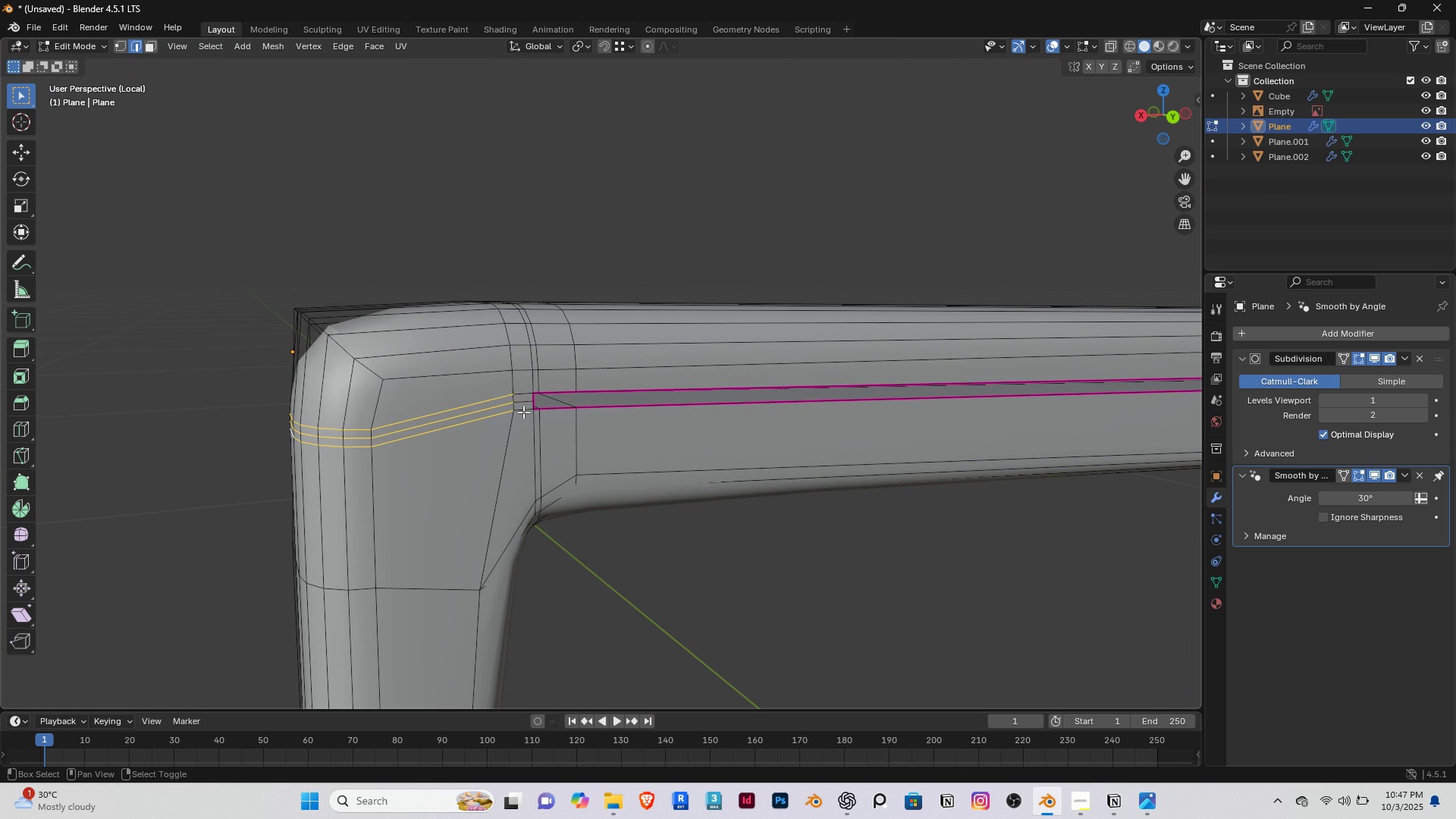 
key(Shift+ShiftRight)
 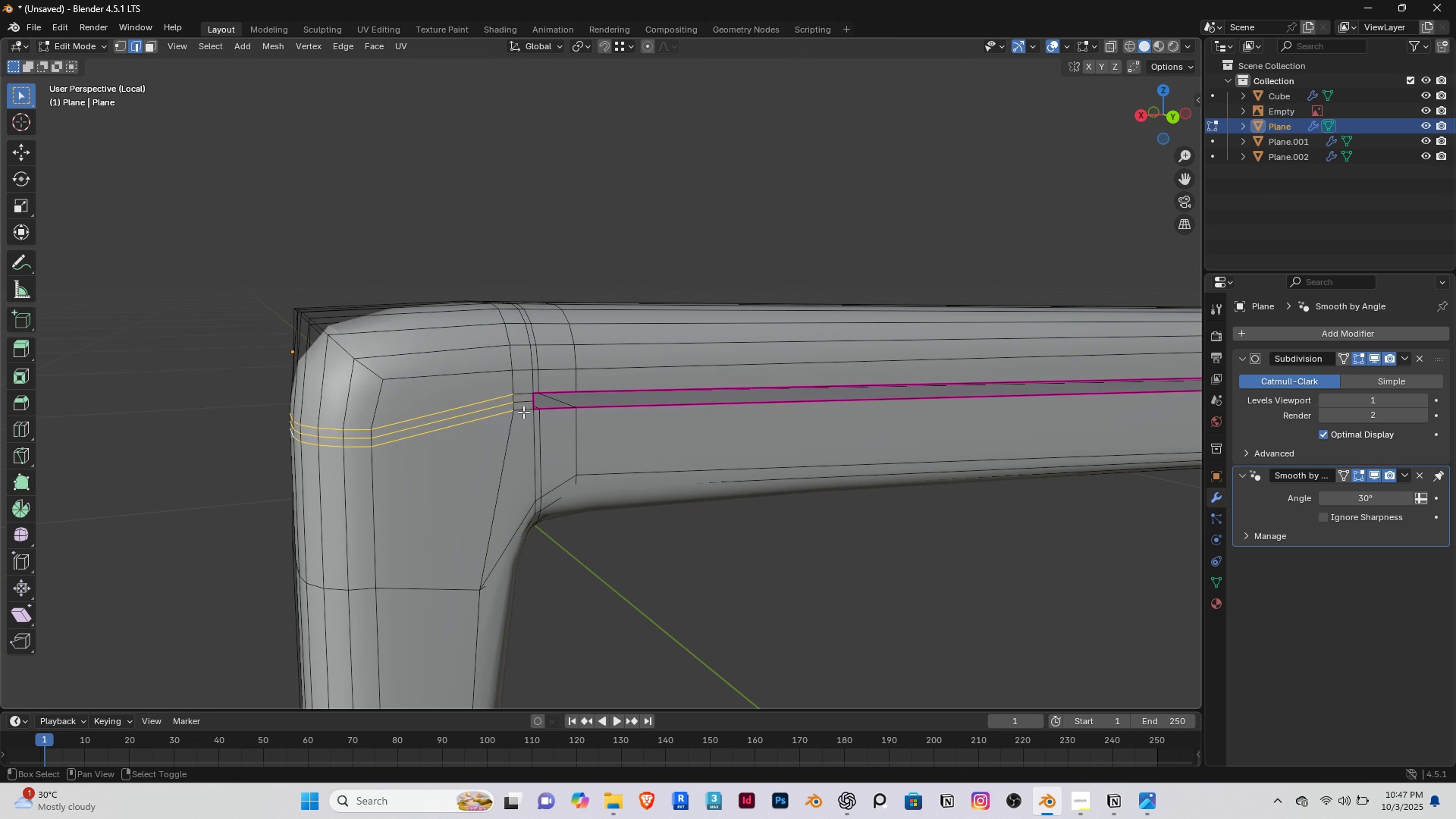 
double_click([523, 412])
 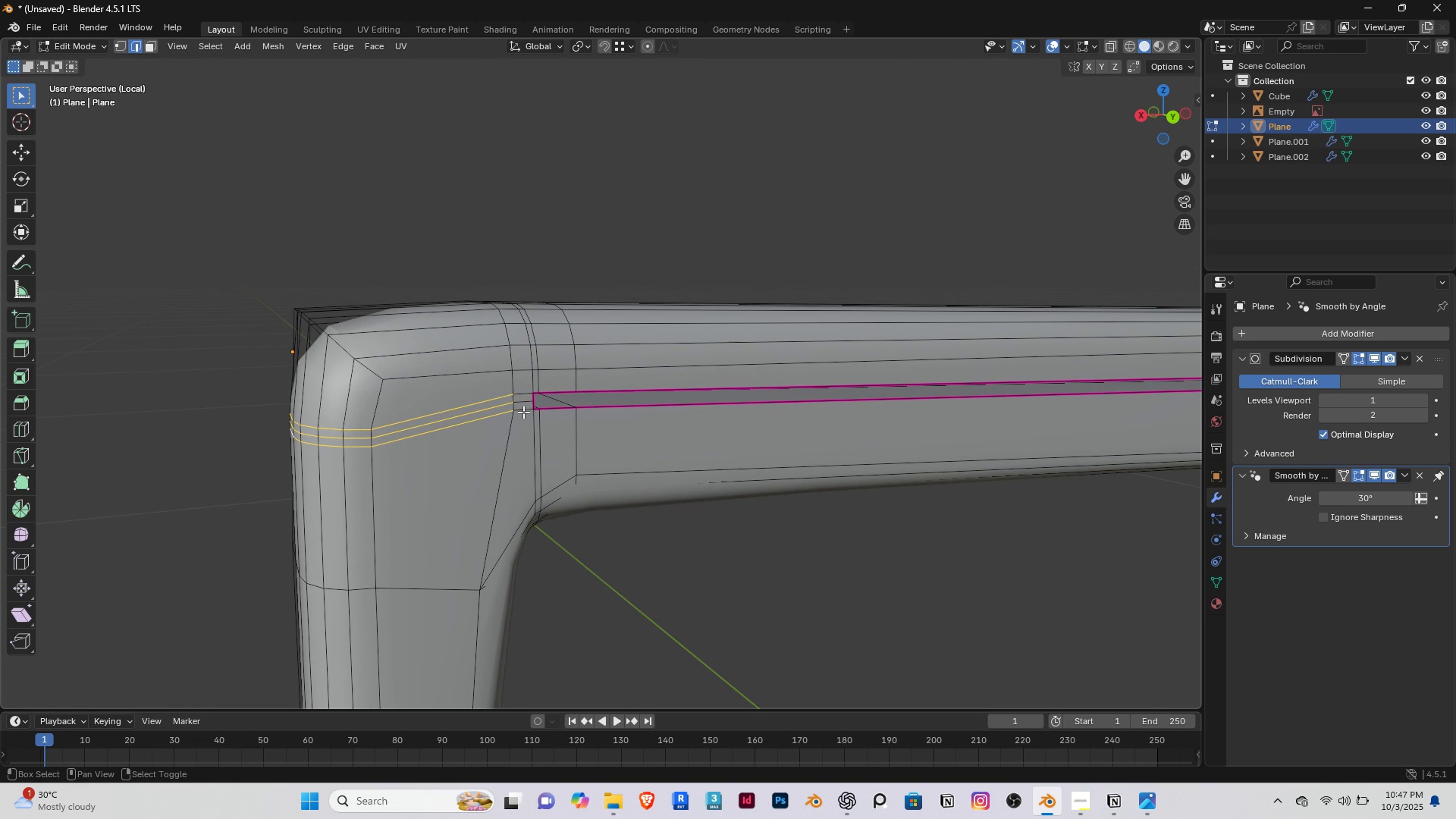 
key(Shift+ShiftRight)
 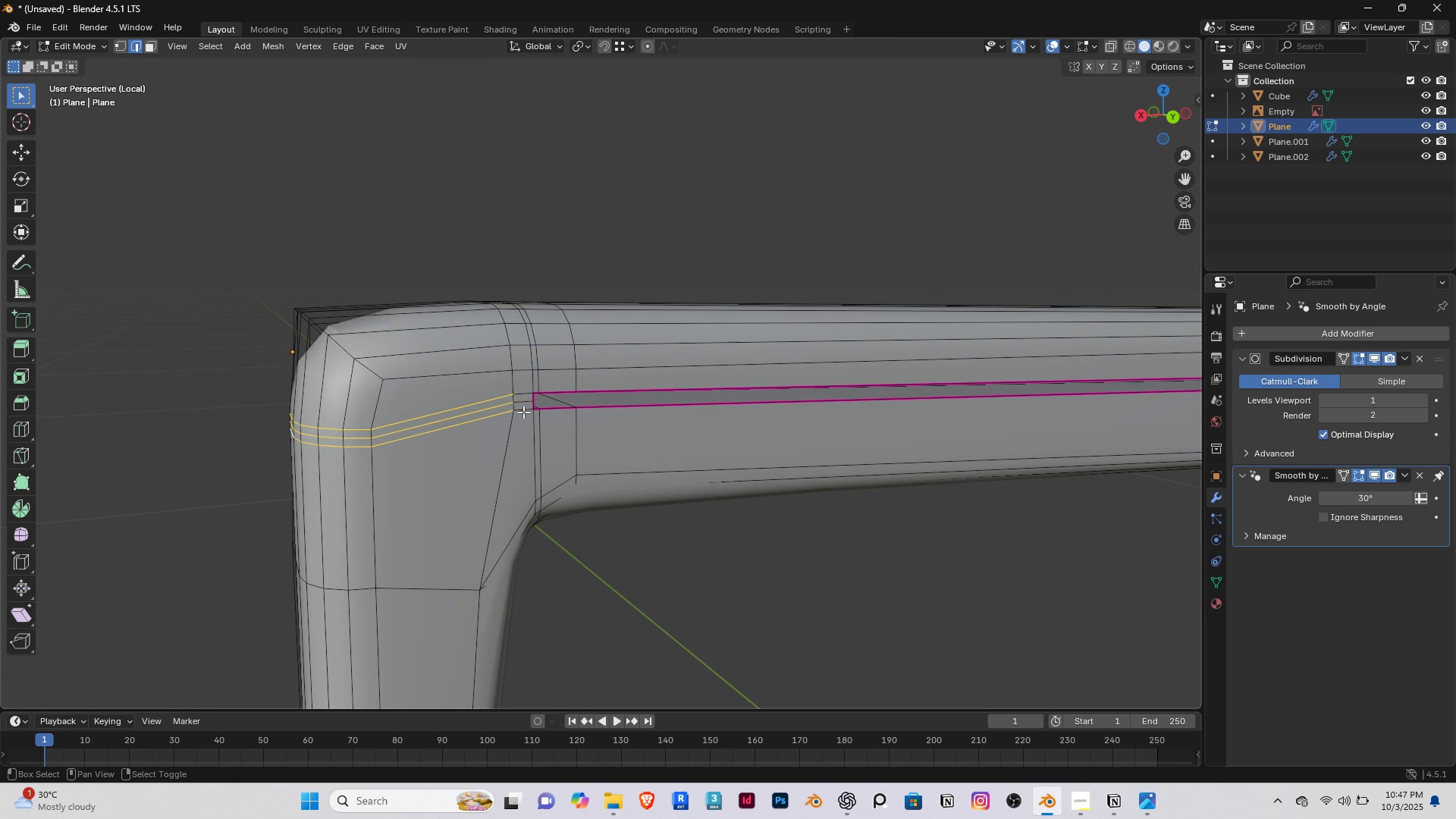 
key(Shift+ShiftRight)
 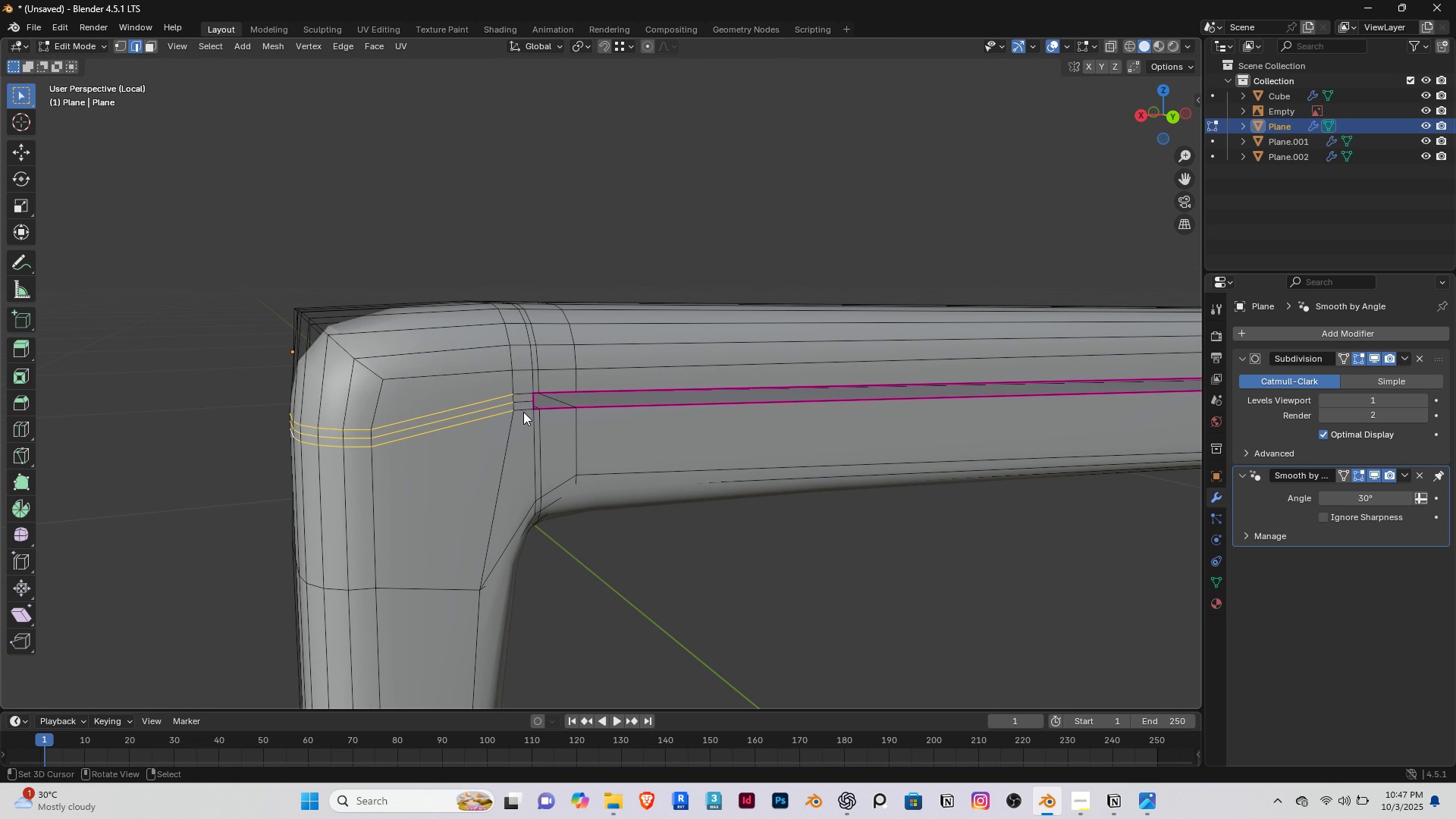 
key(Delete)
 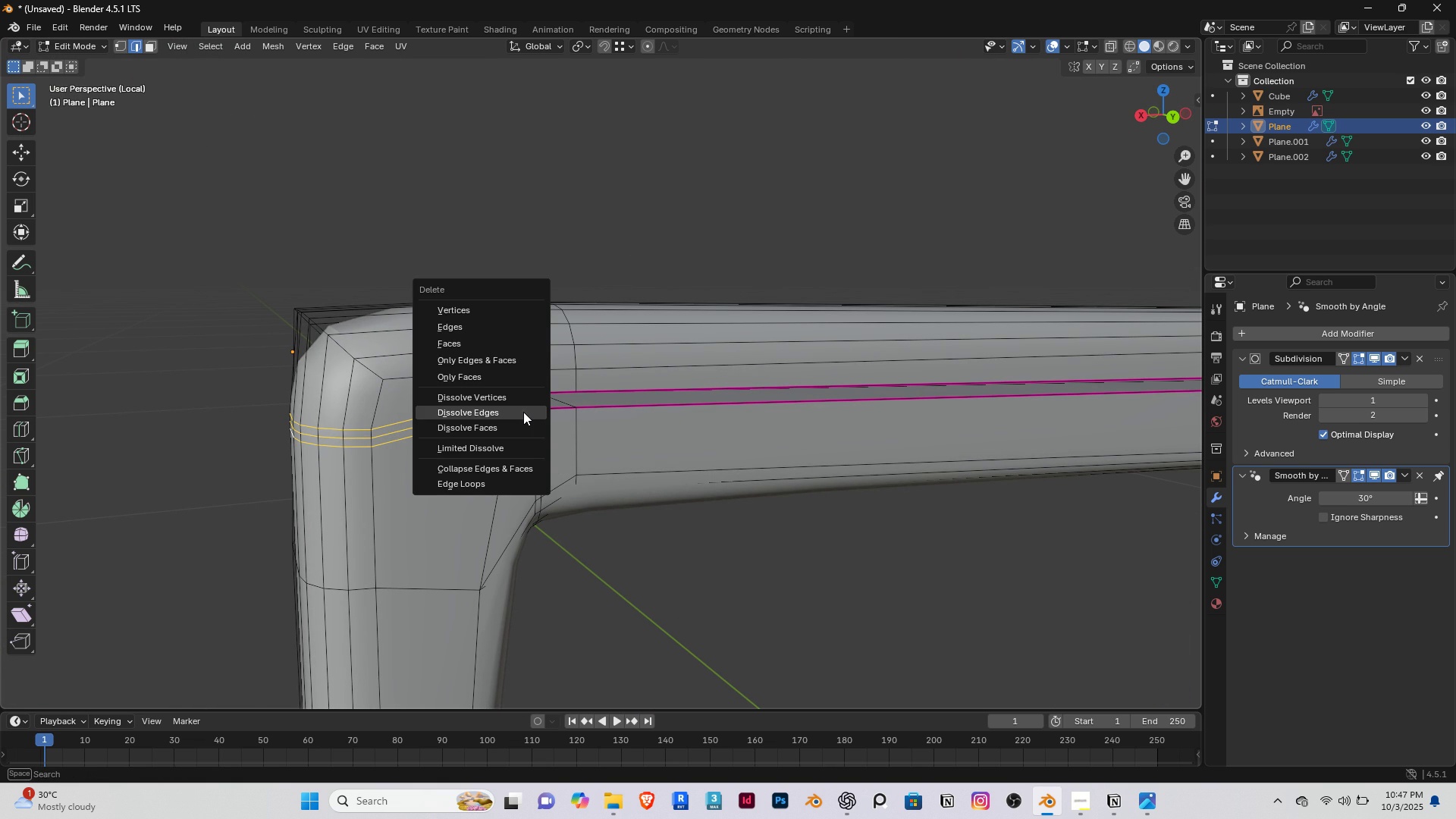 
left_click([523, 412])
 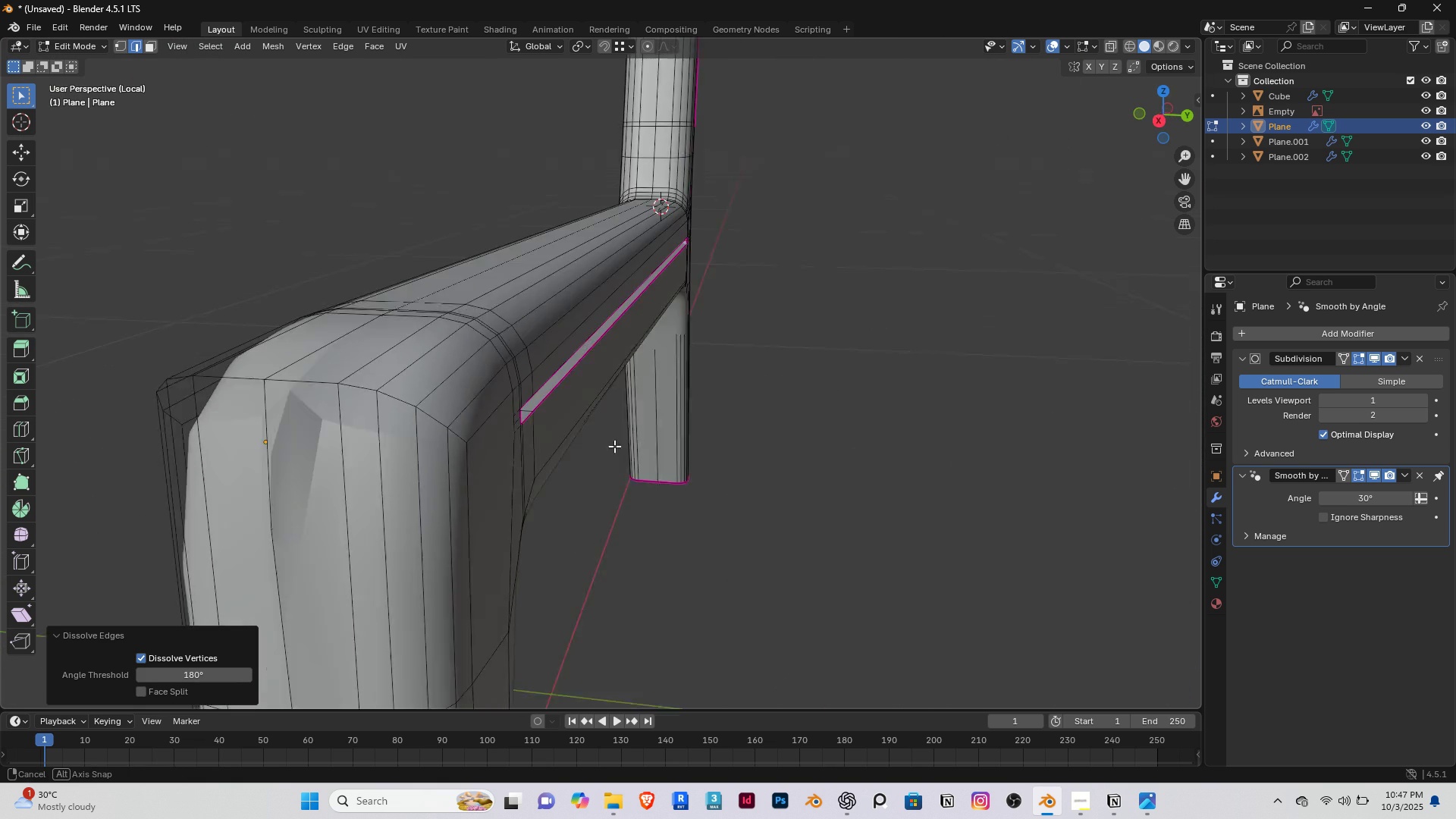 
scroll: coordinate [579, 465], scroll_direction: down, amount: 1.0